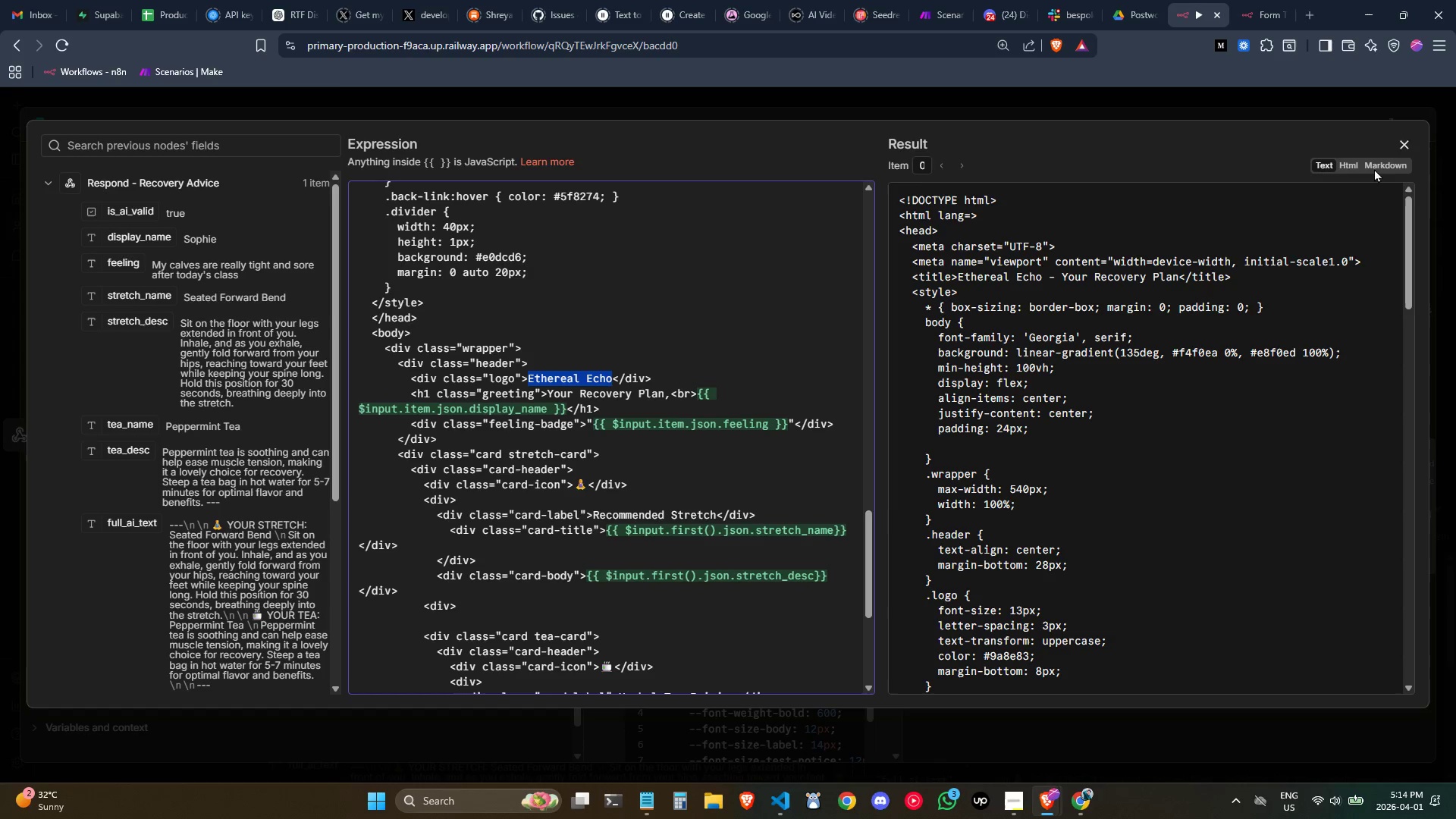 
left_click([1408, 147])
 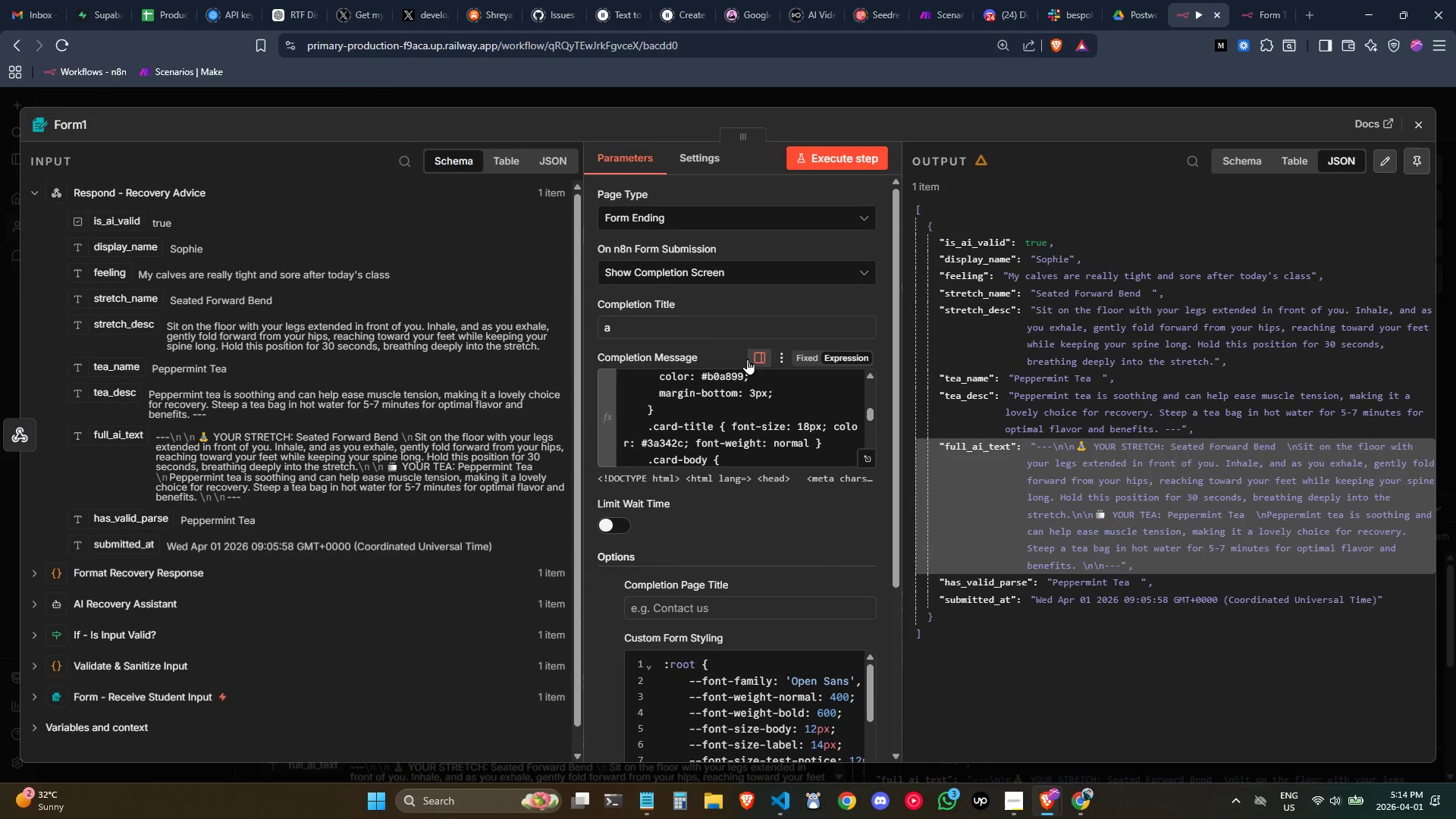 
double_click([698, 333])
 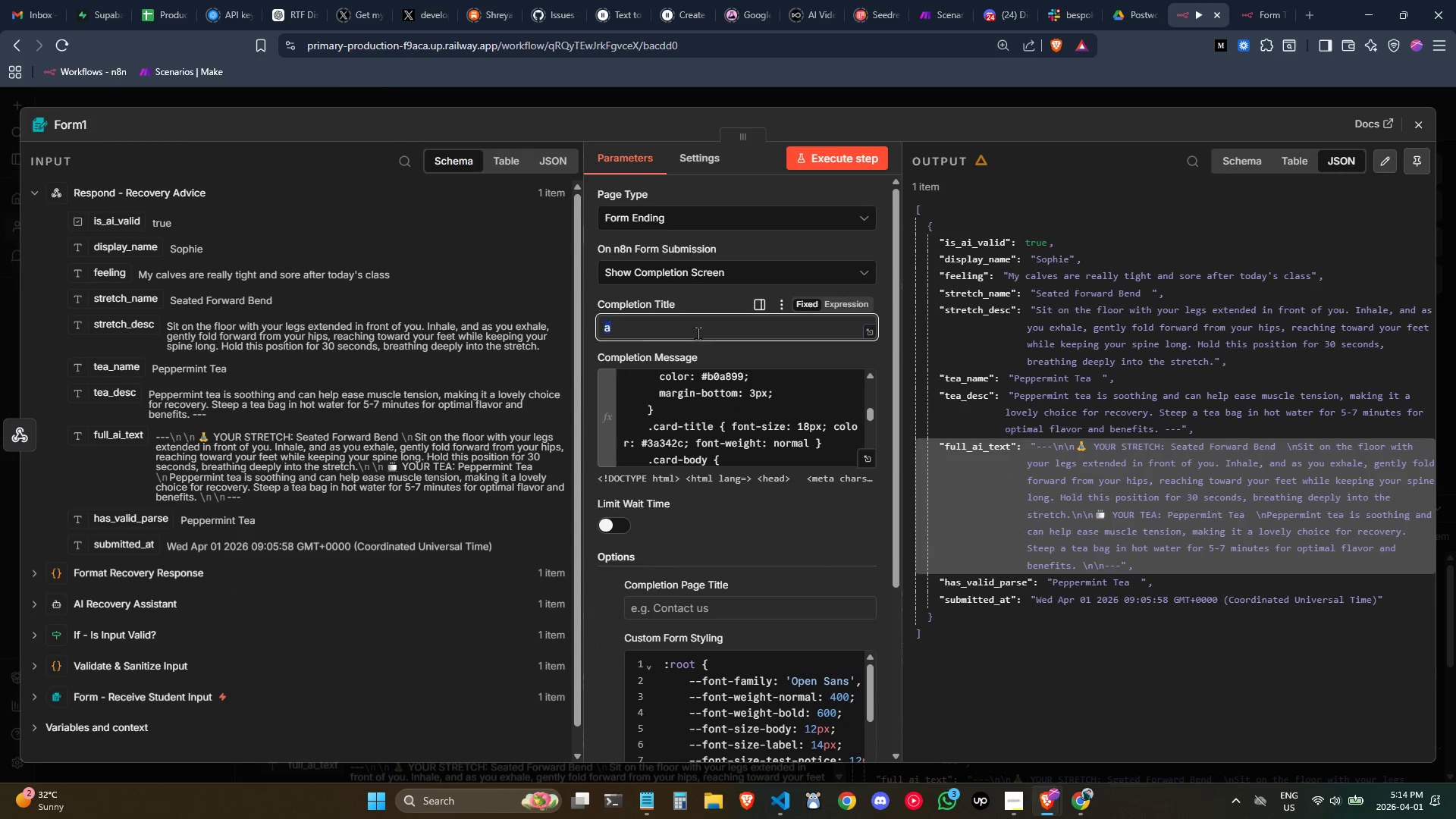 
triple_click([698, 333])
 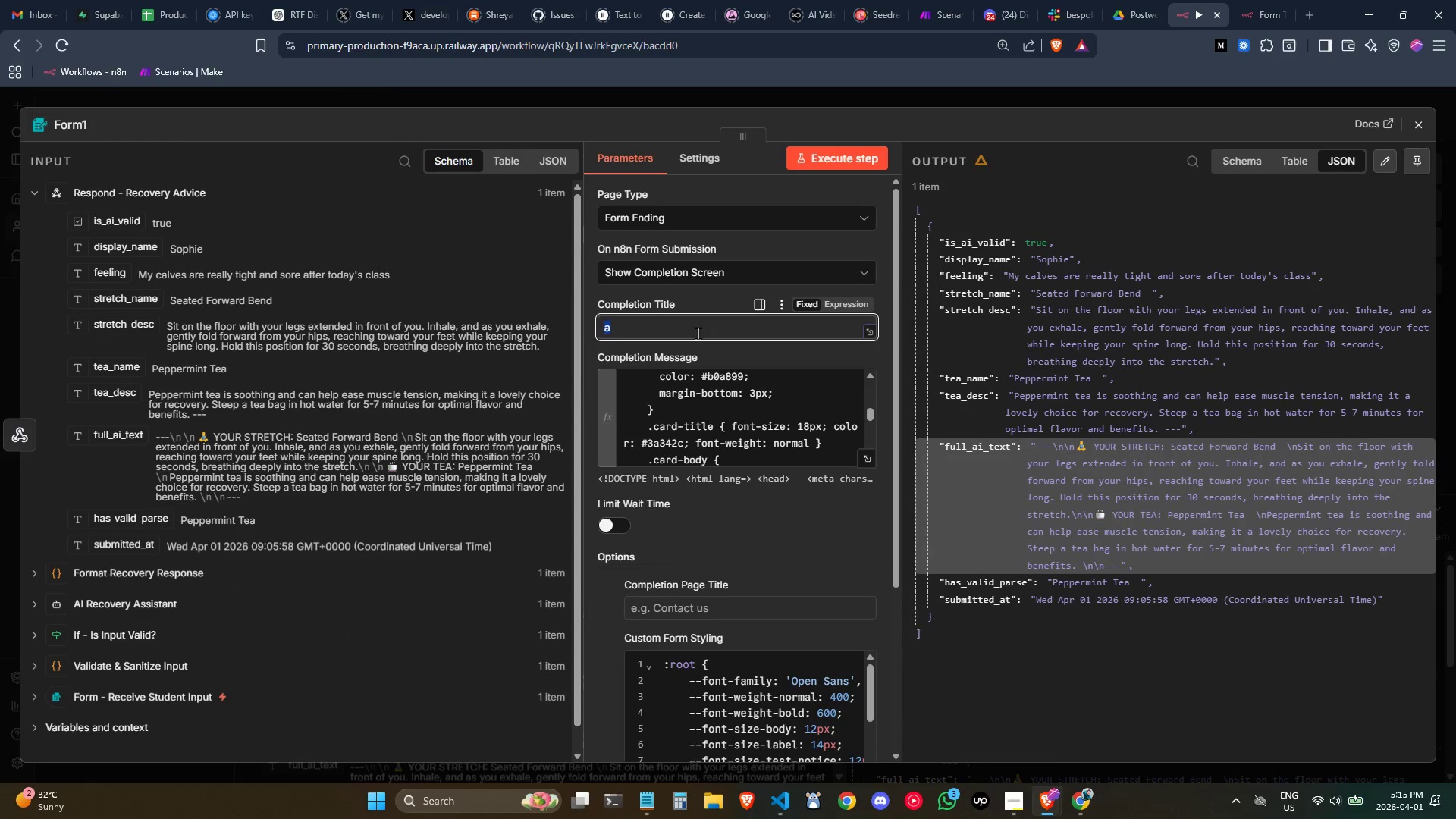 
key(Control+ControlLeft)
 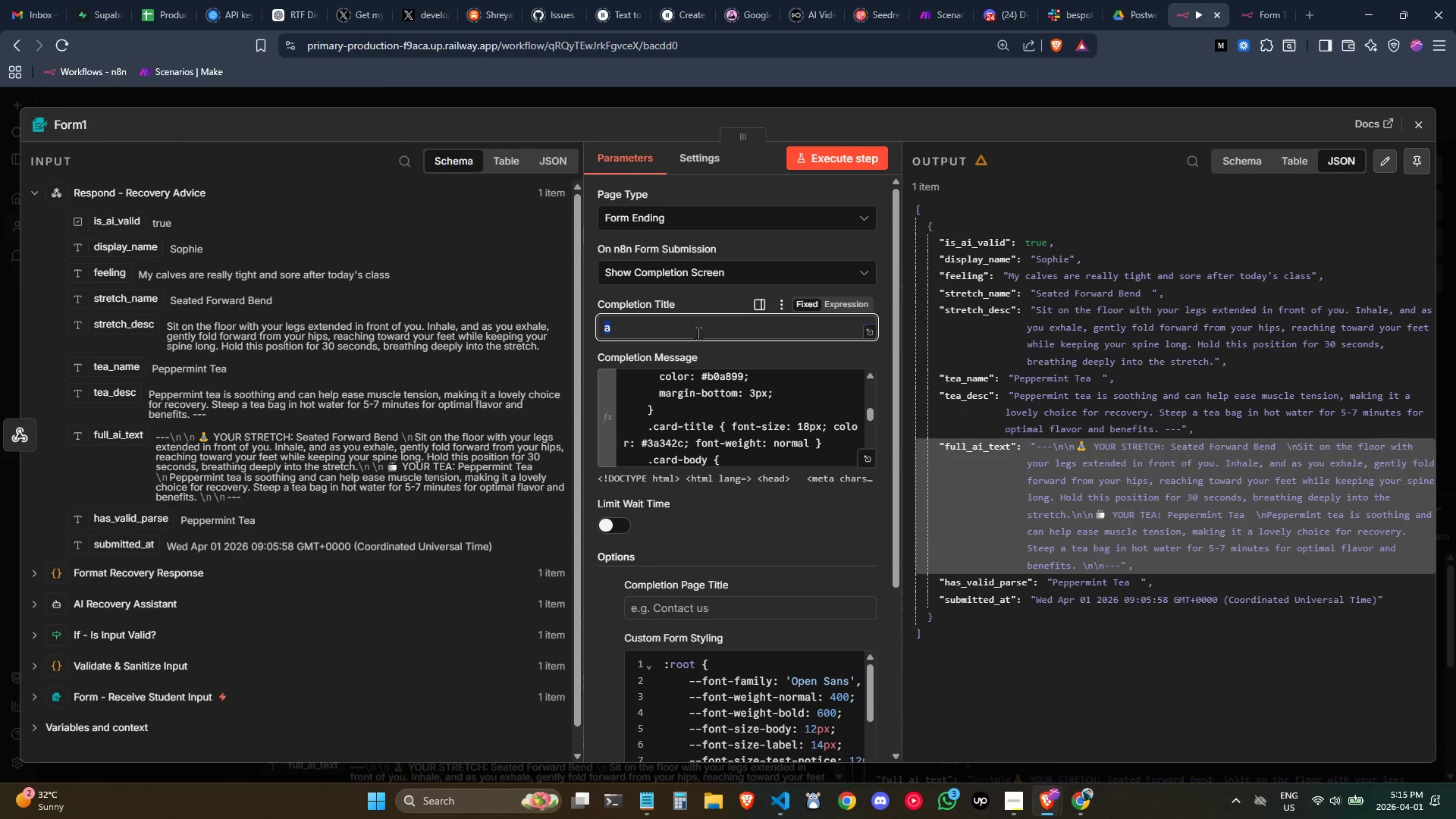 
key(Control+V)
 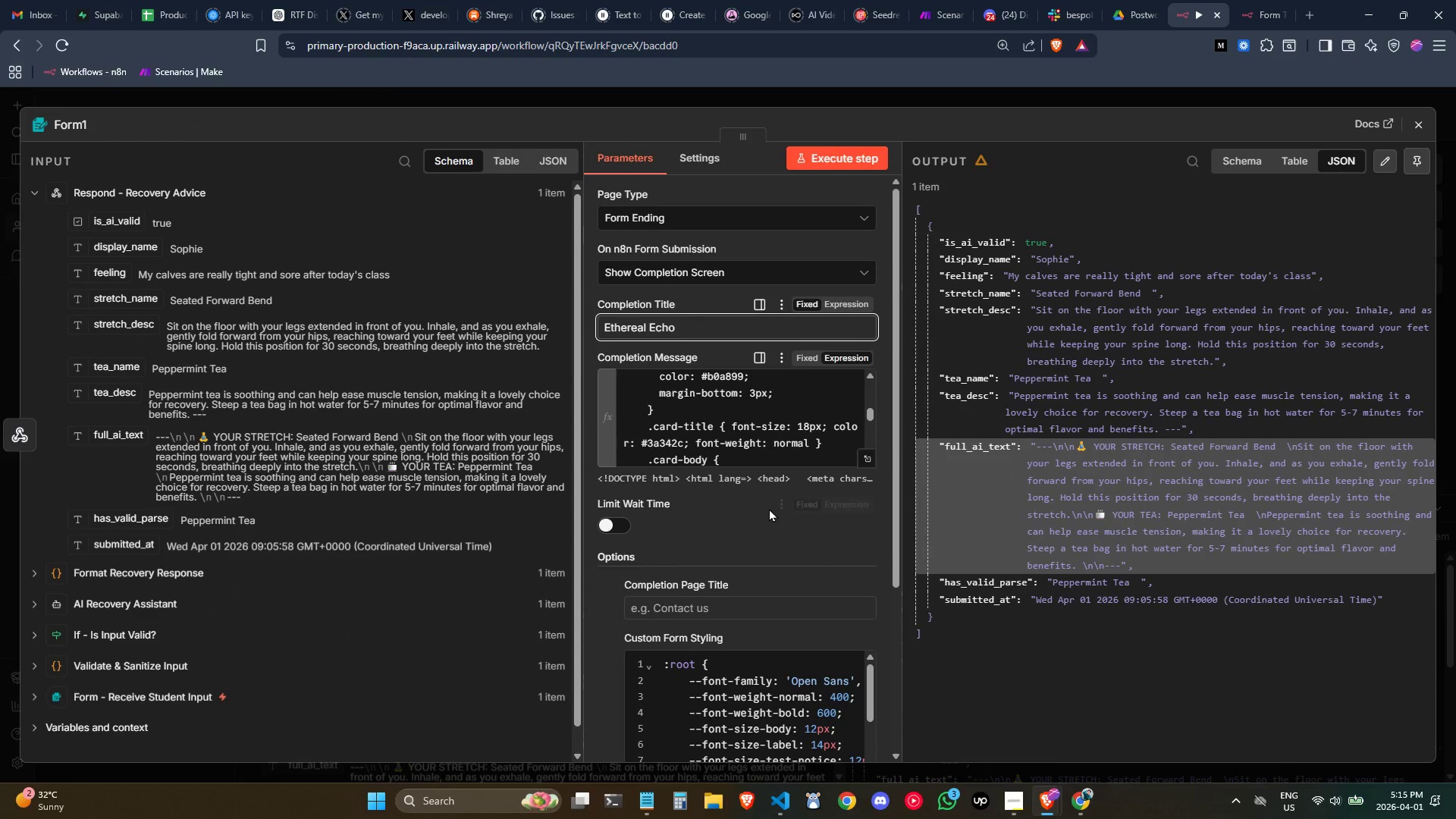 
scroll: coordinate [765, 507], scroll_direction: down, amount: 1.0
 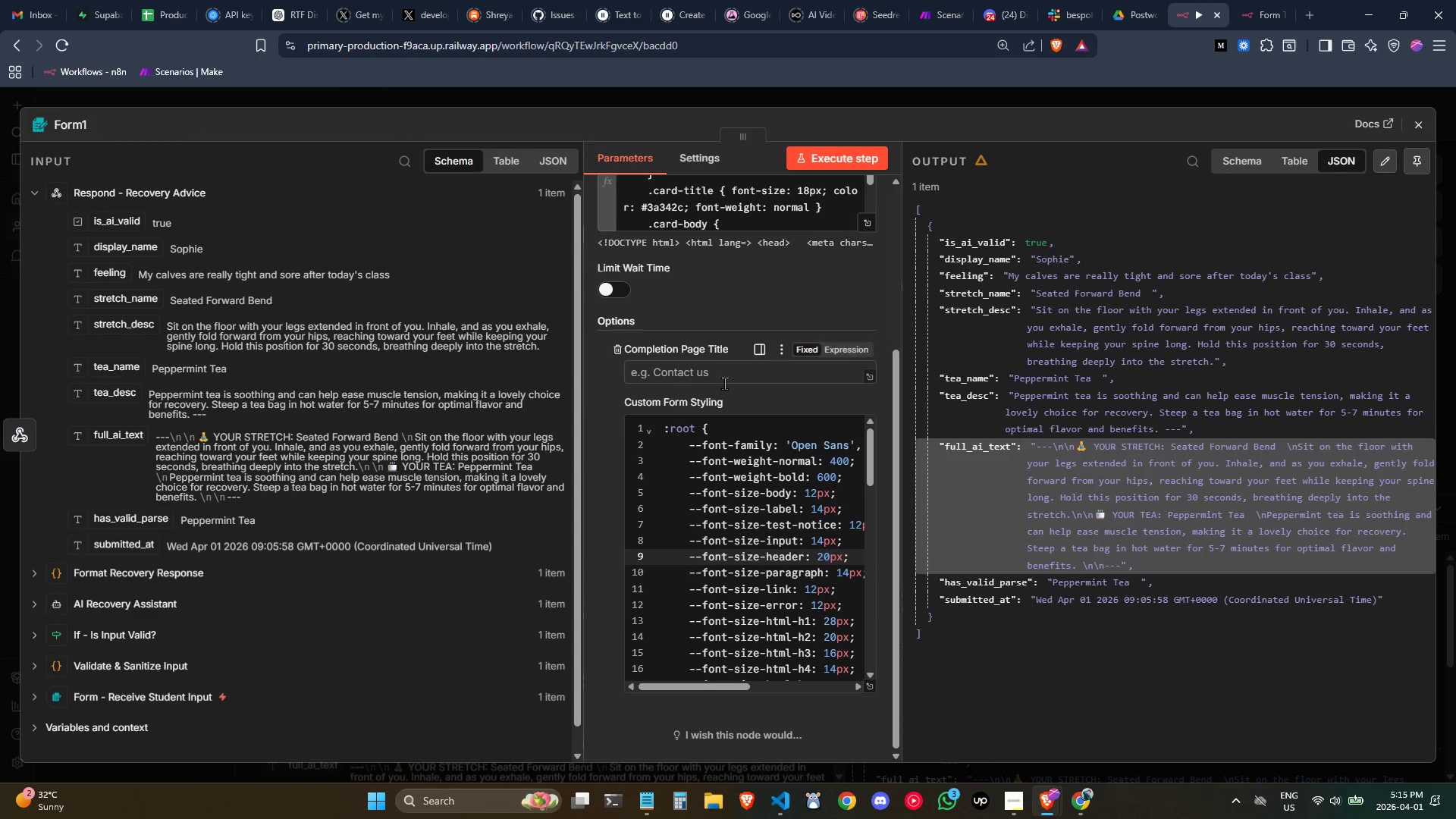 
left_click([723, 378])
 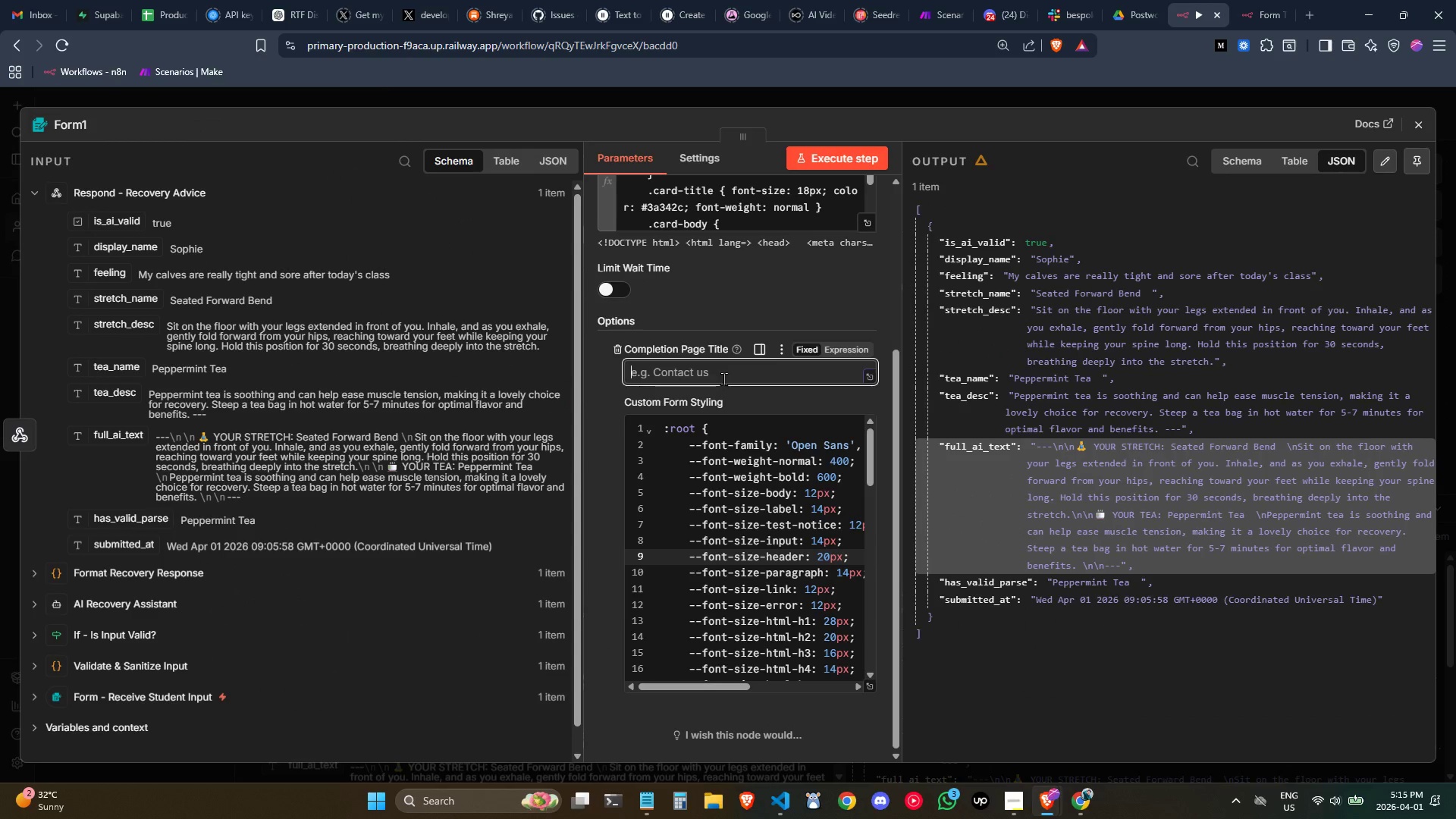 
key(Control+ControlLeft)
 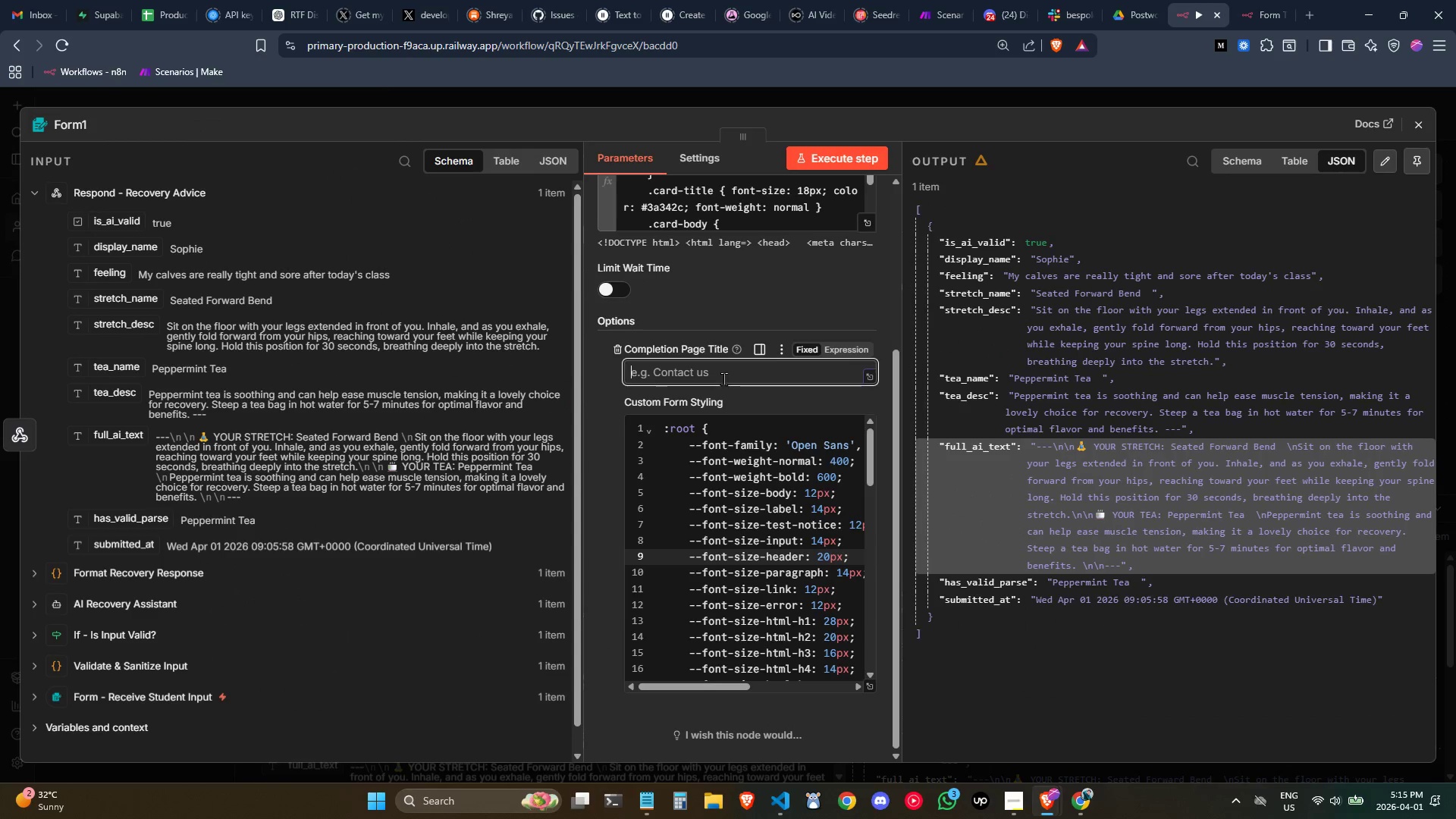 
key(Control+V)